 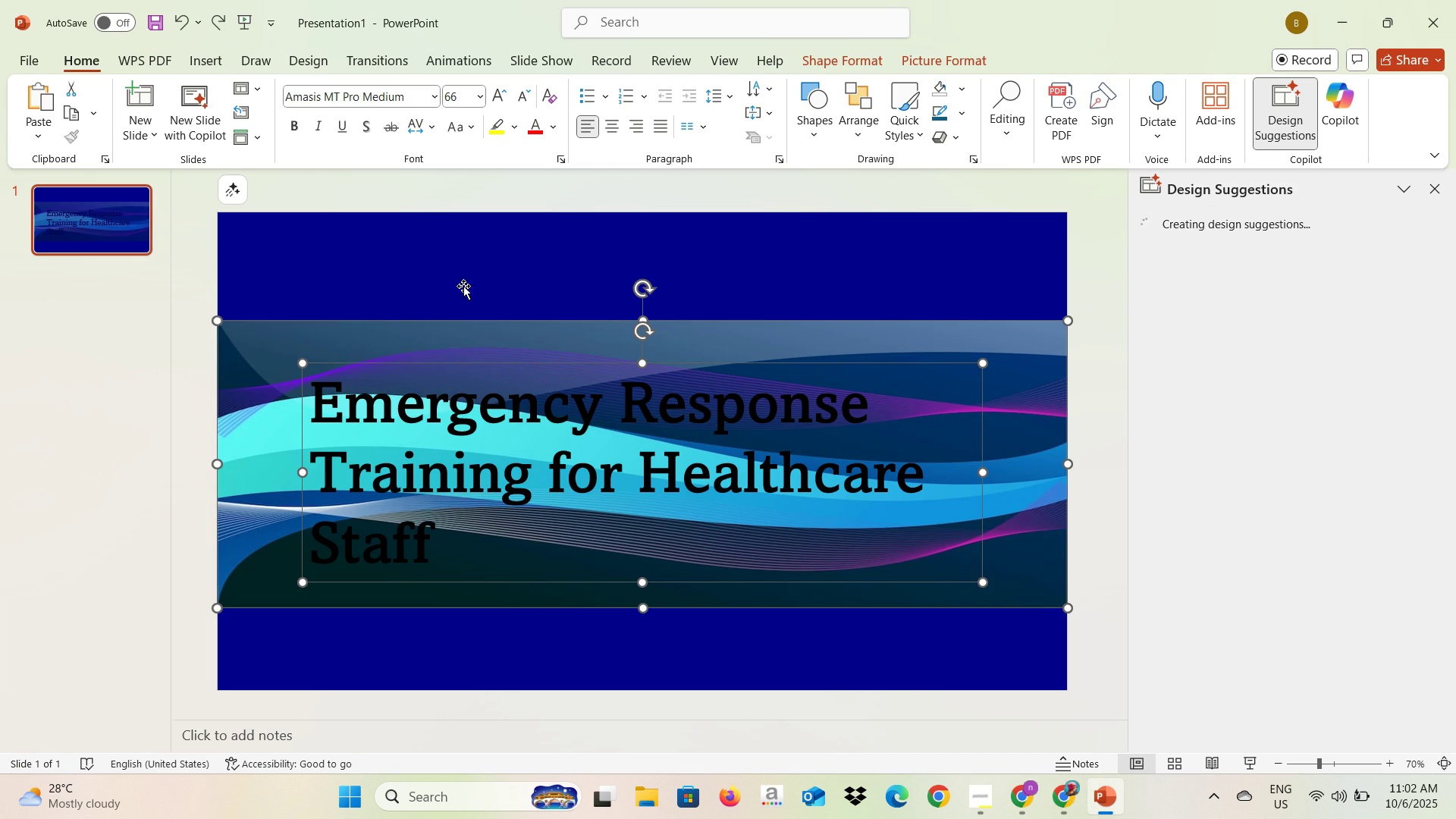 
double_click([1187, 383])
 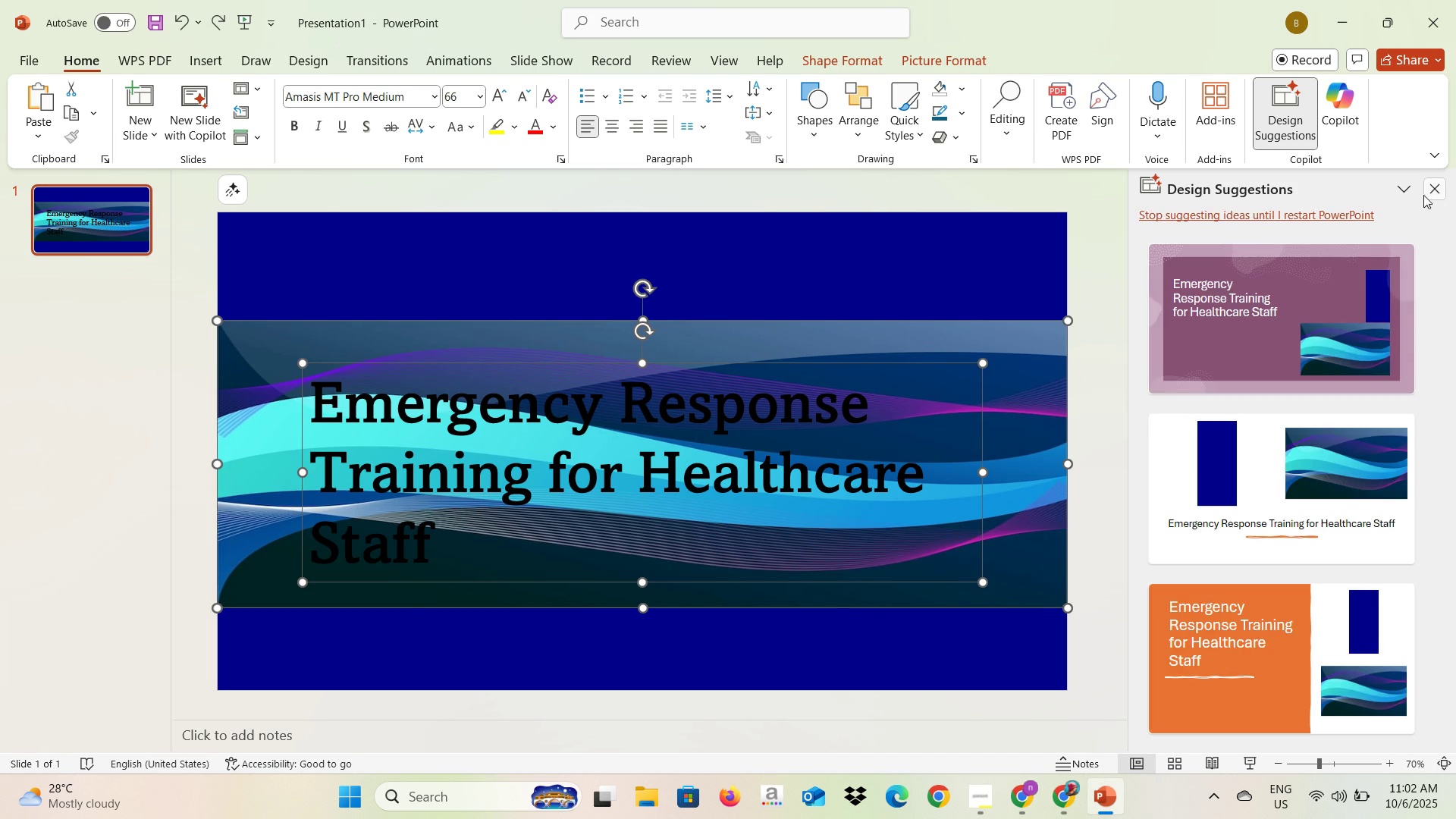 
left_click([1430, 187])
 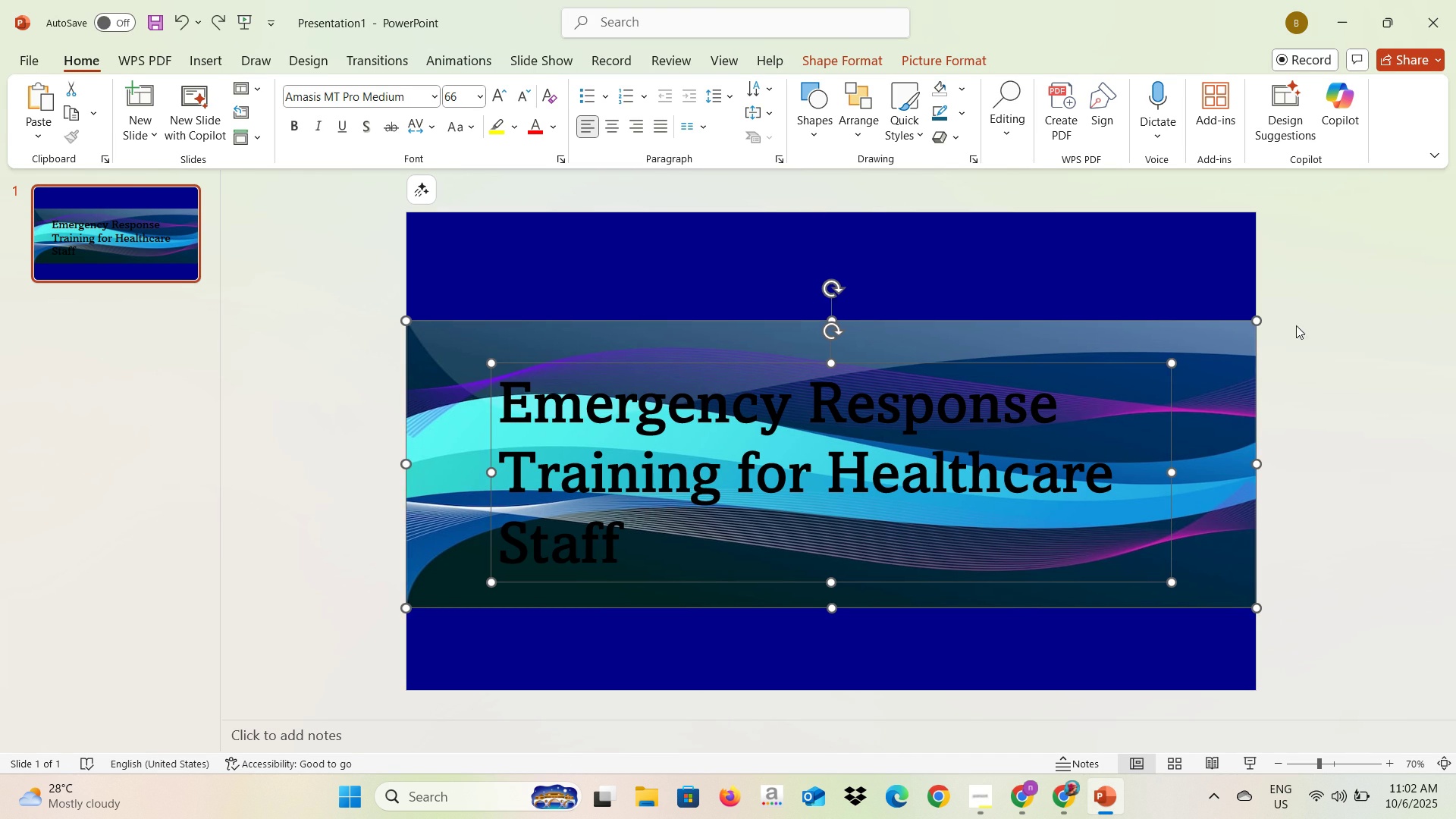 
left_click([1303, 325])
 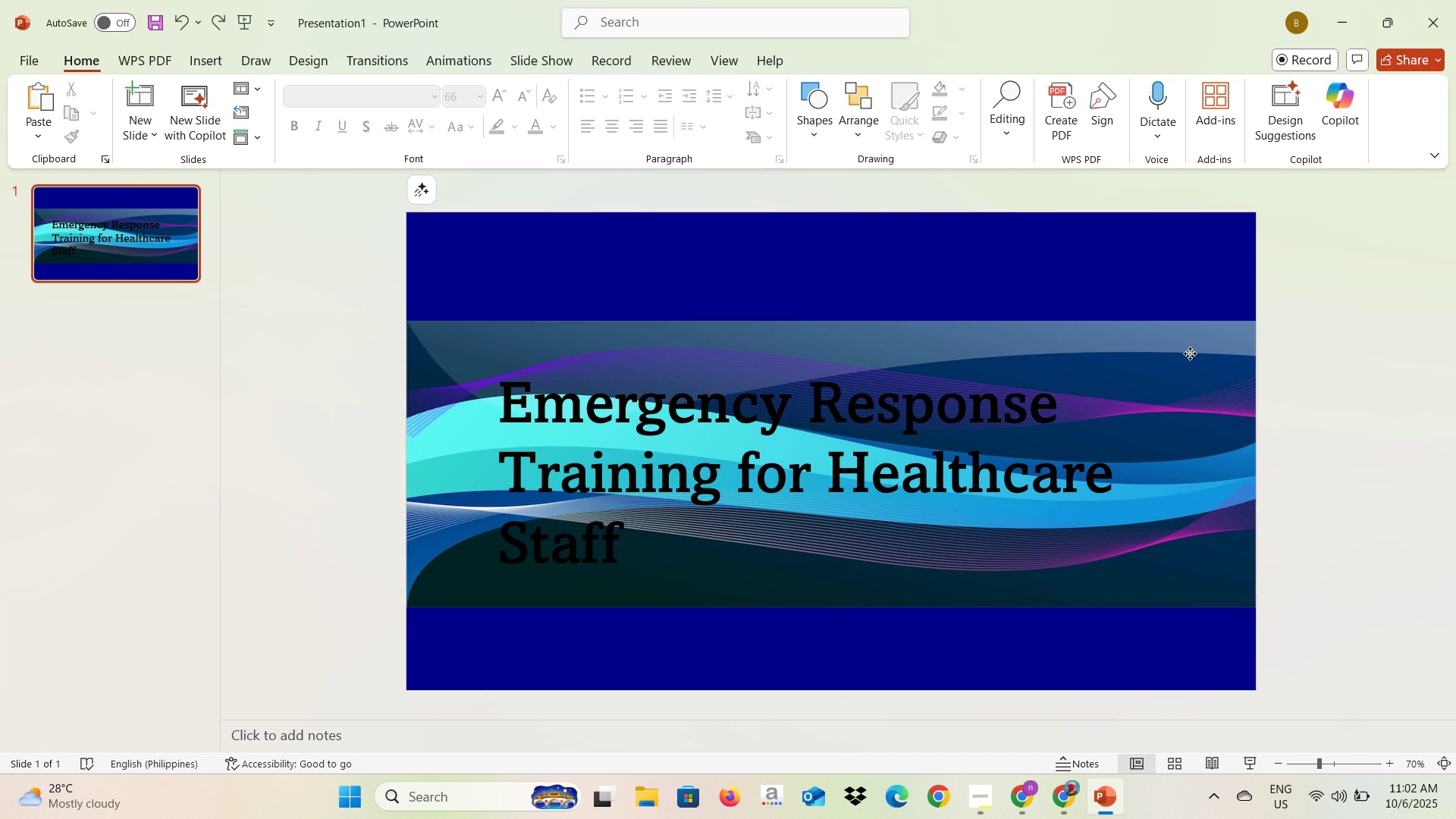 
left_click([1190, 353])
 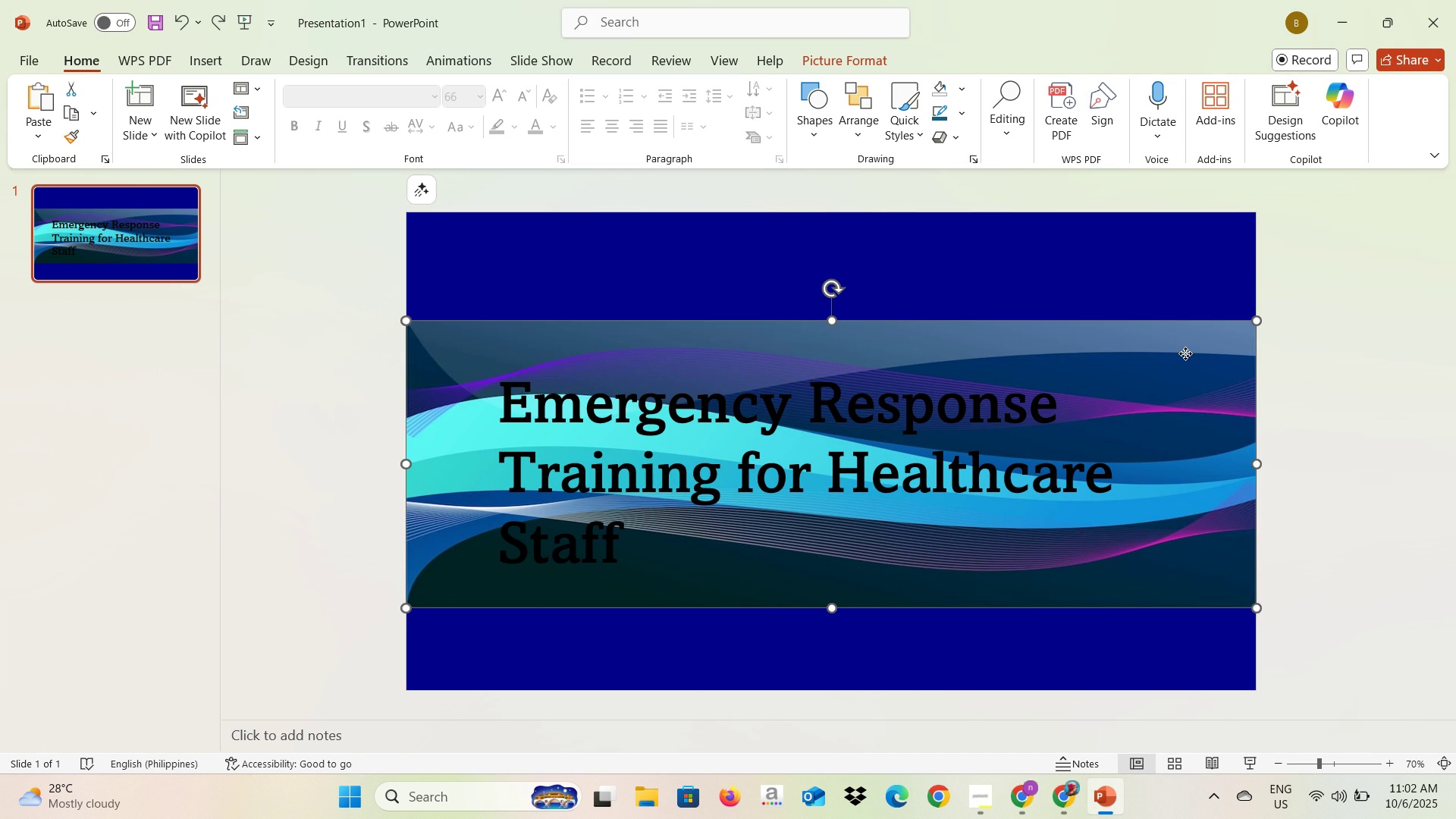 
right_click([1185, 353])
 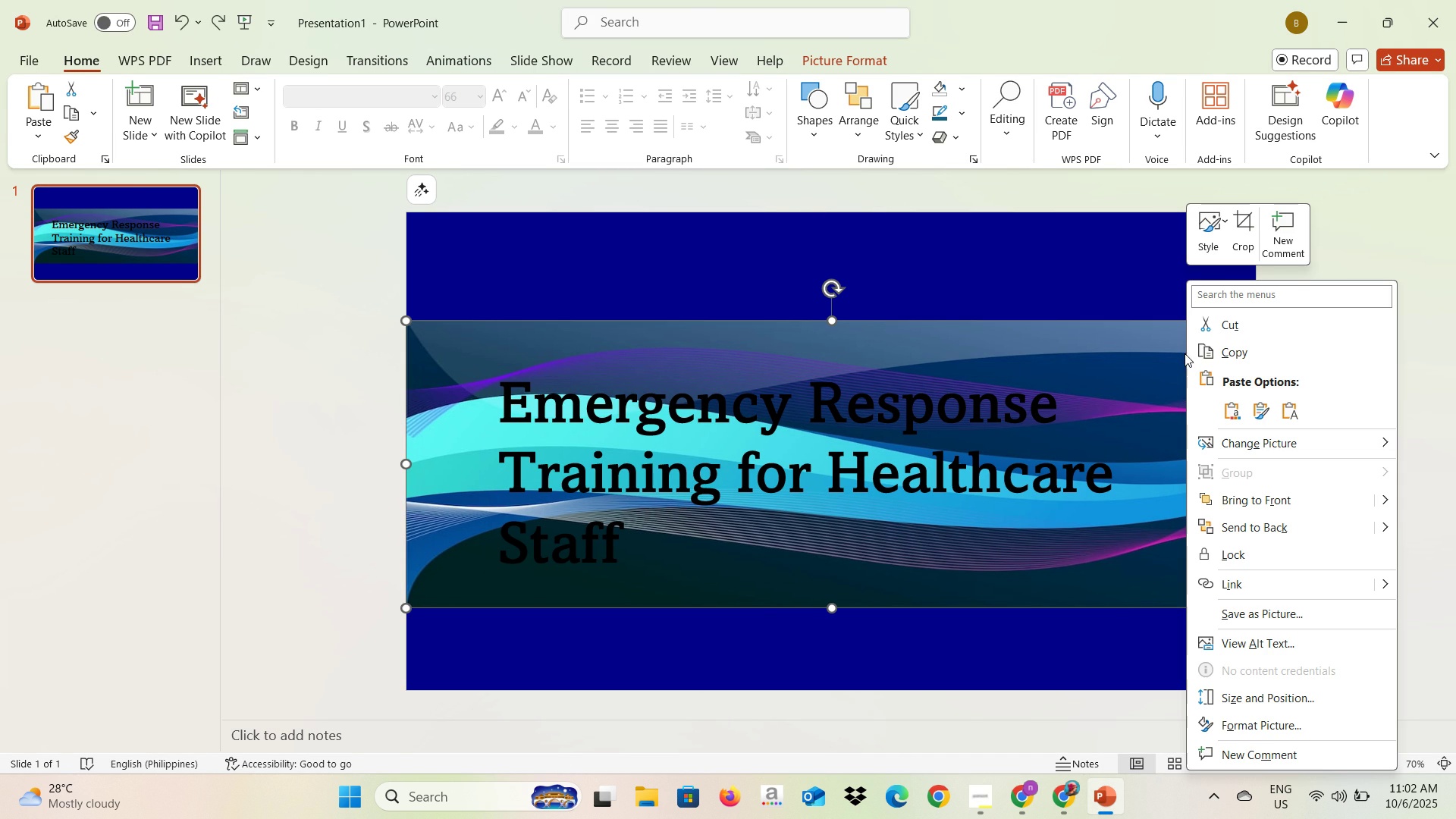 
mouse_move([1163, 362])
 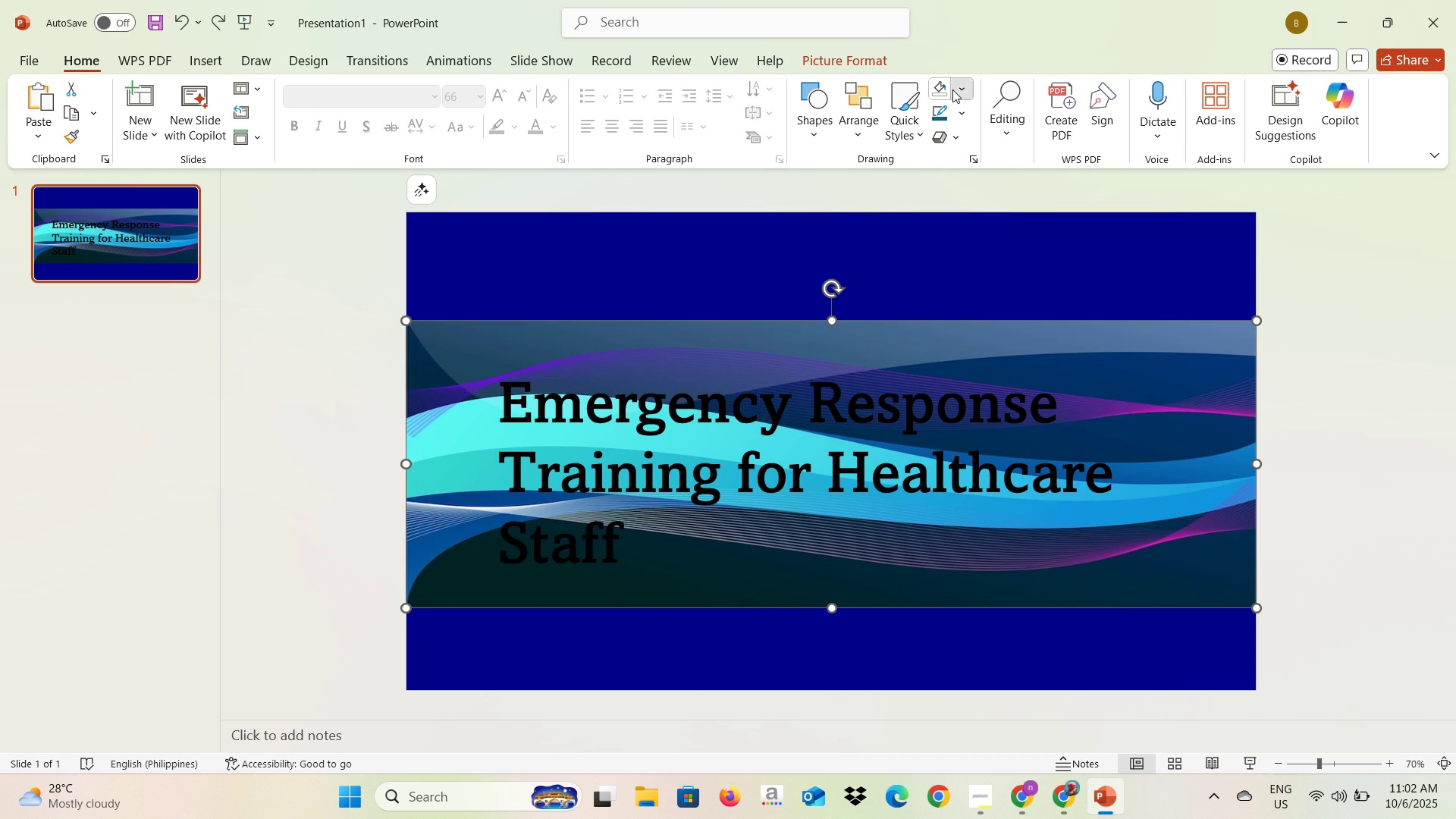 
left_click([952, 89])
 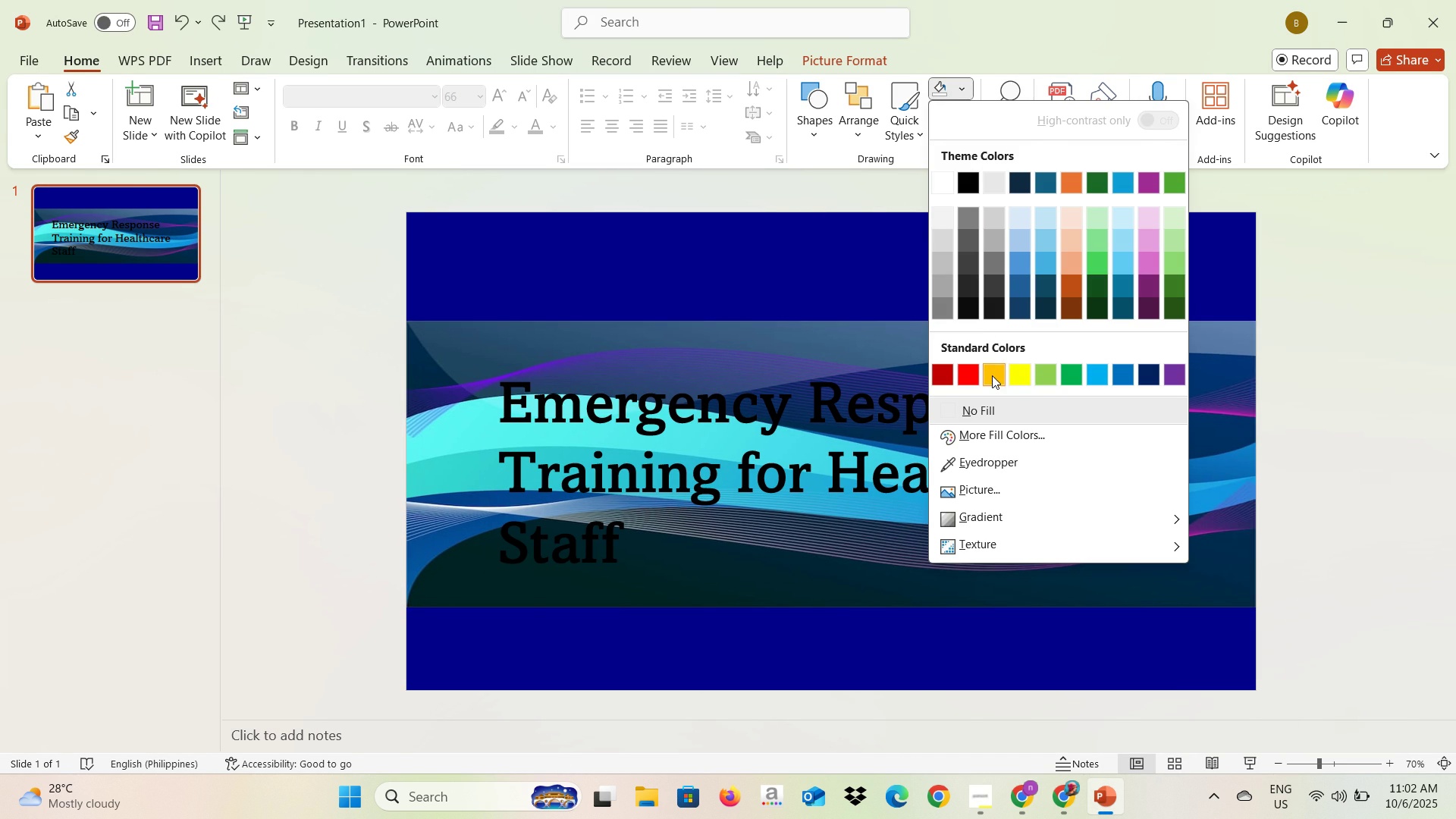 
left_click([992, 375])
 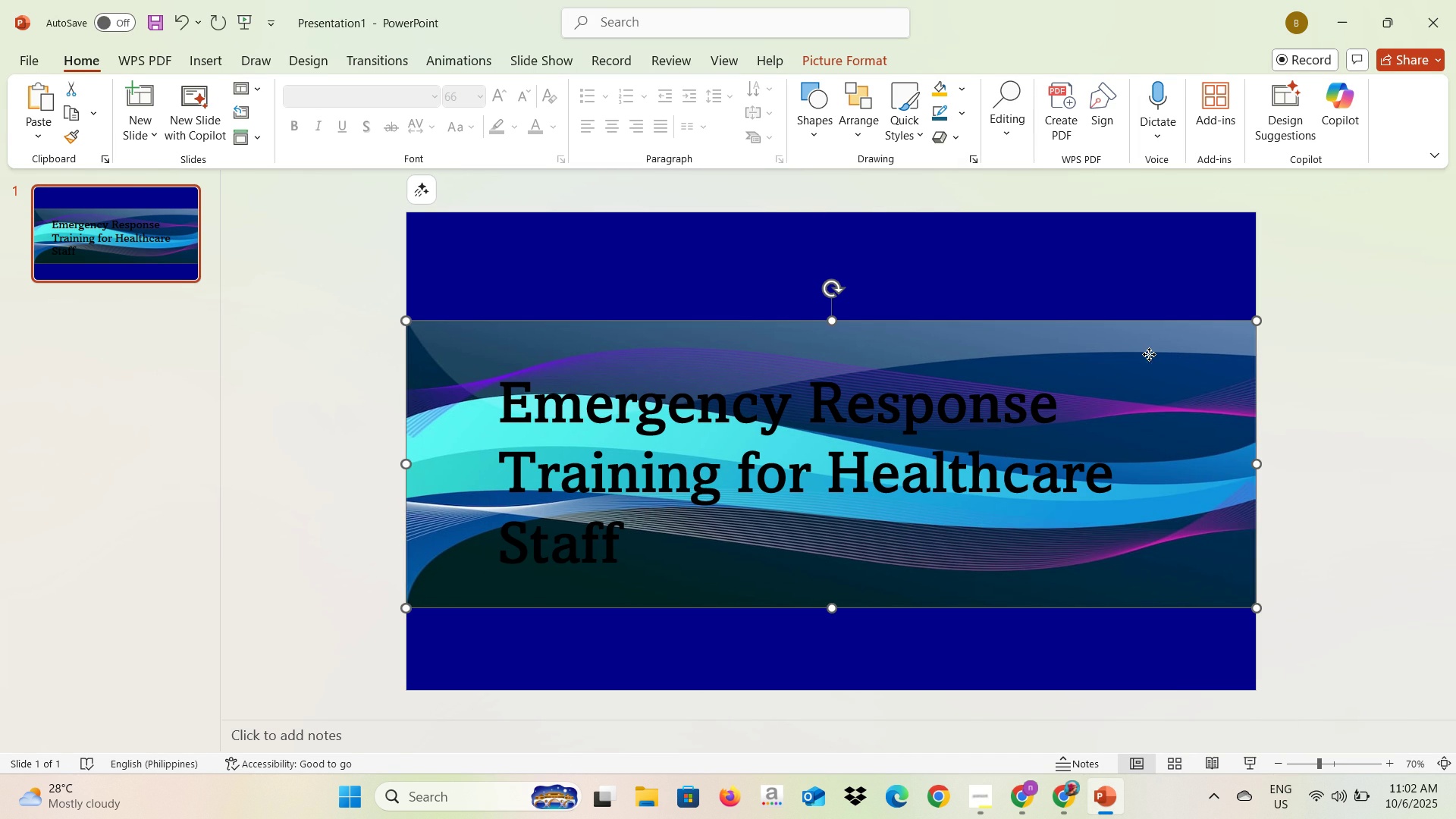 
left_click([1149, 354])
 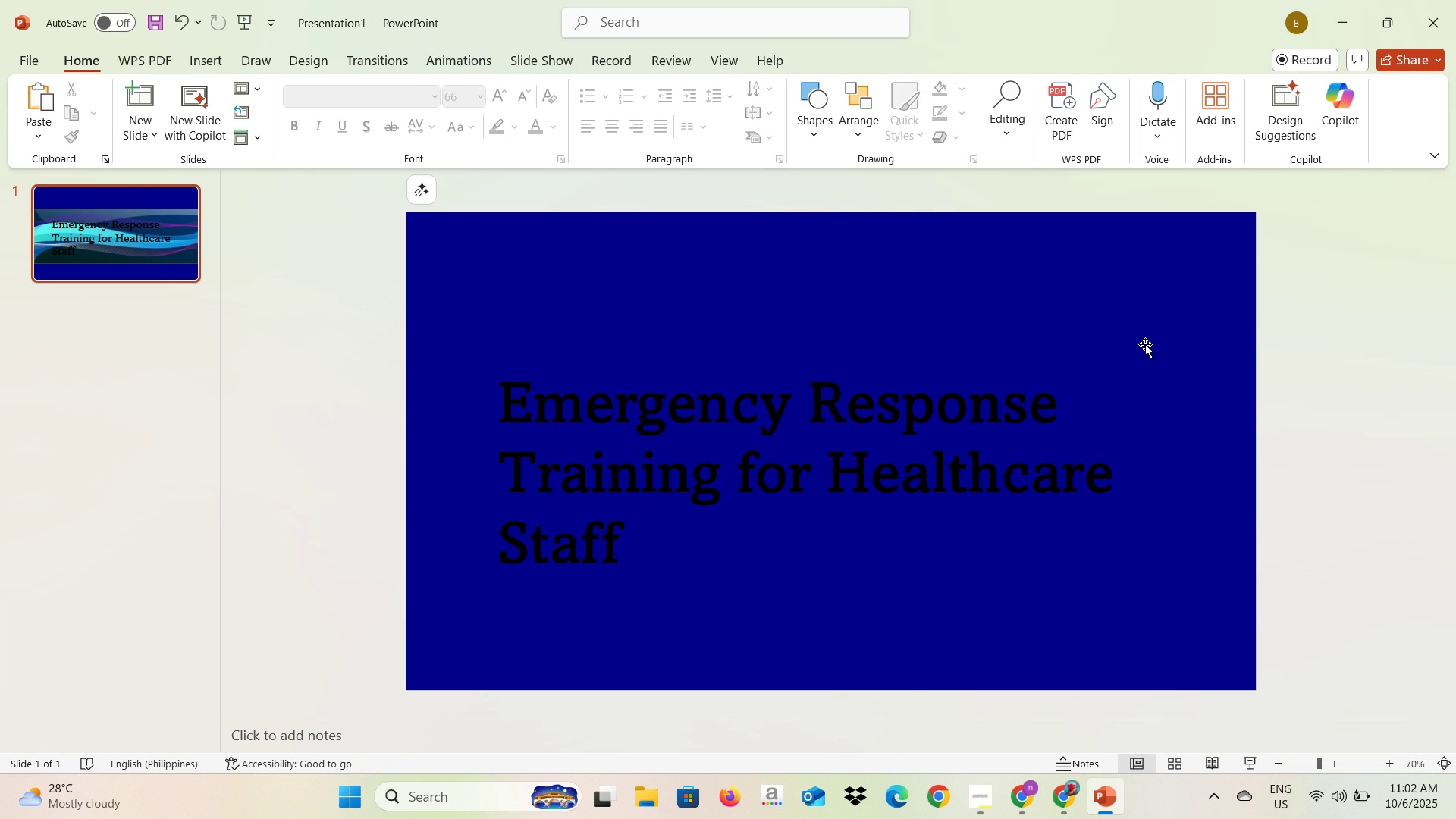 
key(Backspace)
 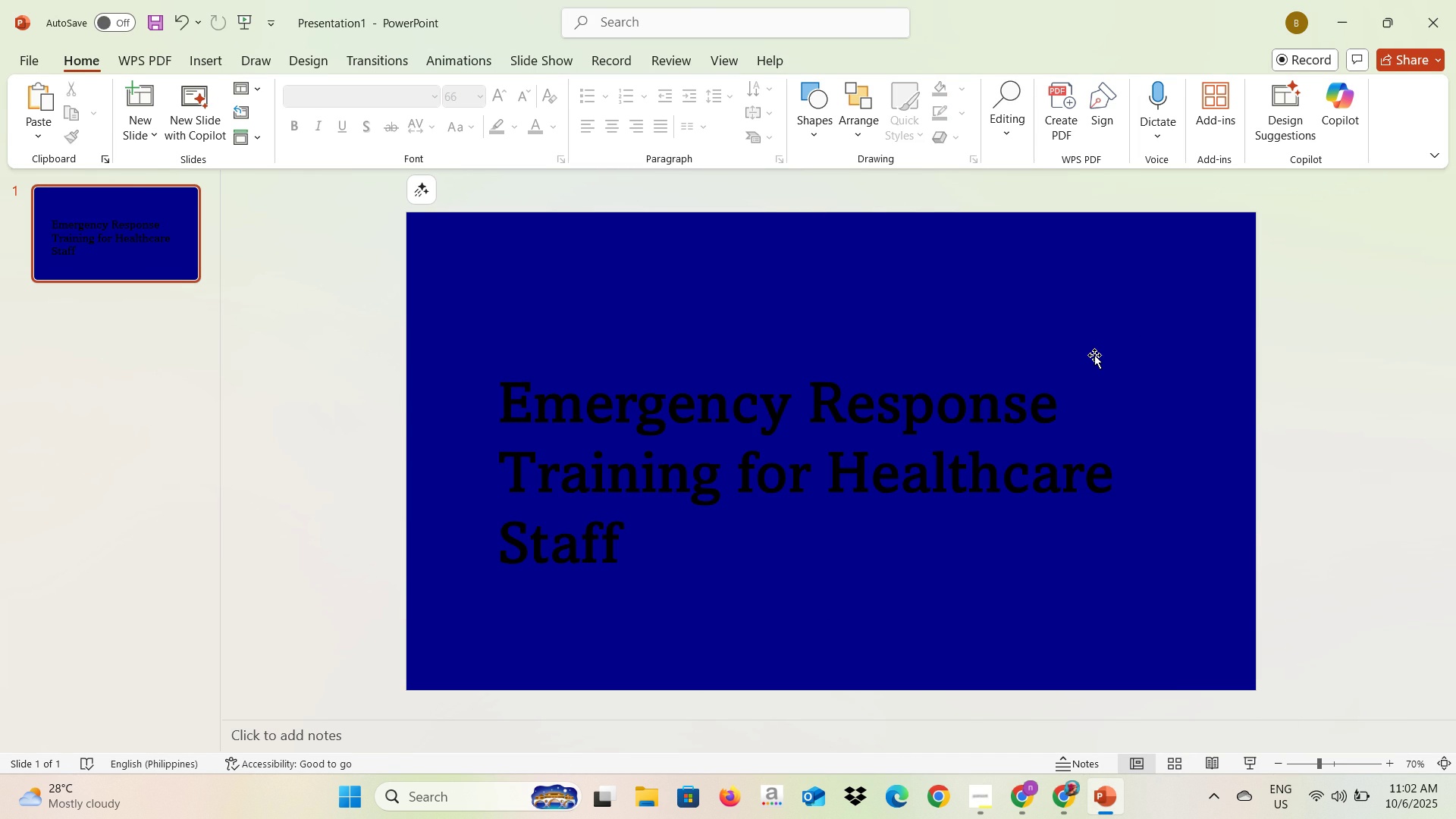 
key(Alt+AltLeft)
 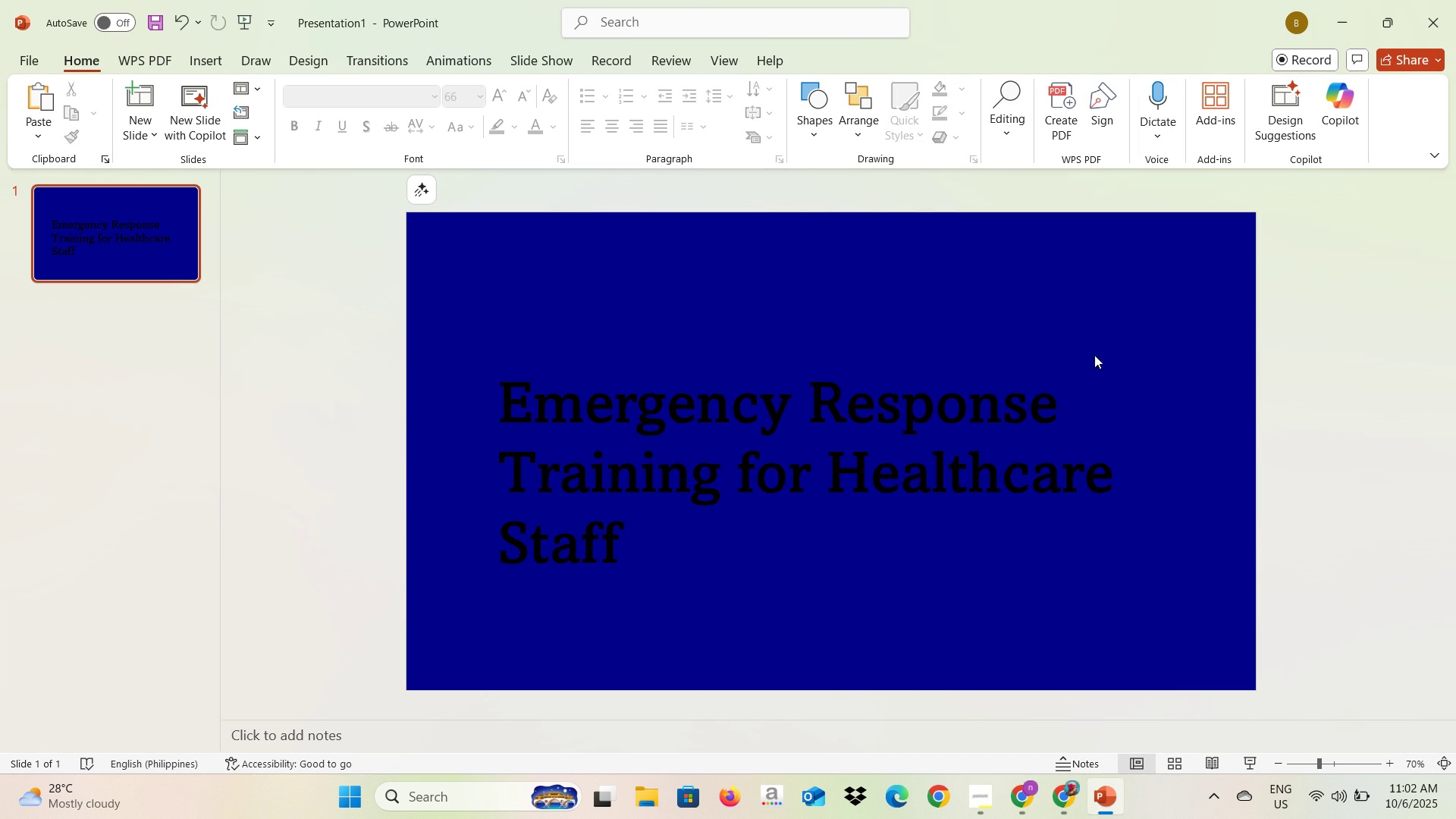 
key(Alt+Tab)
 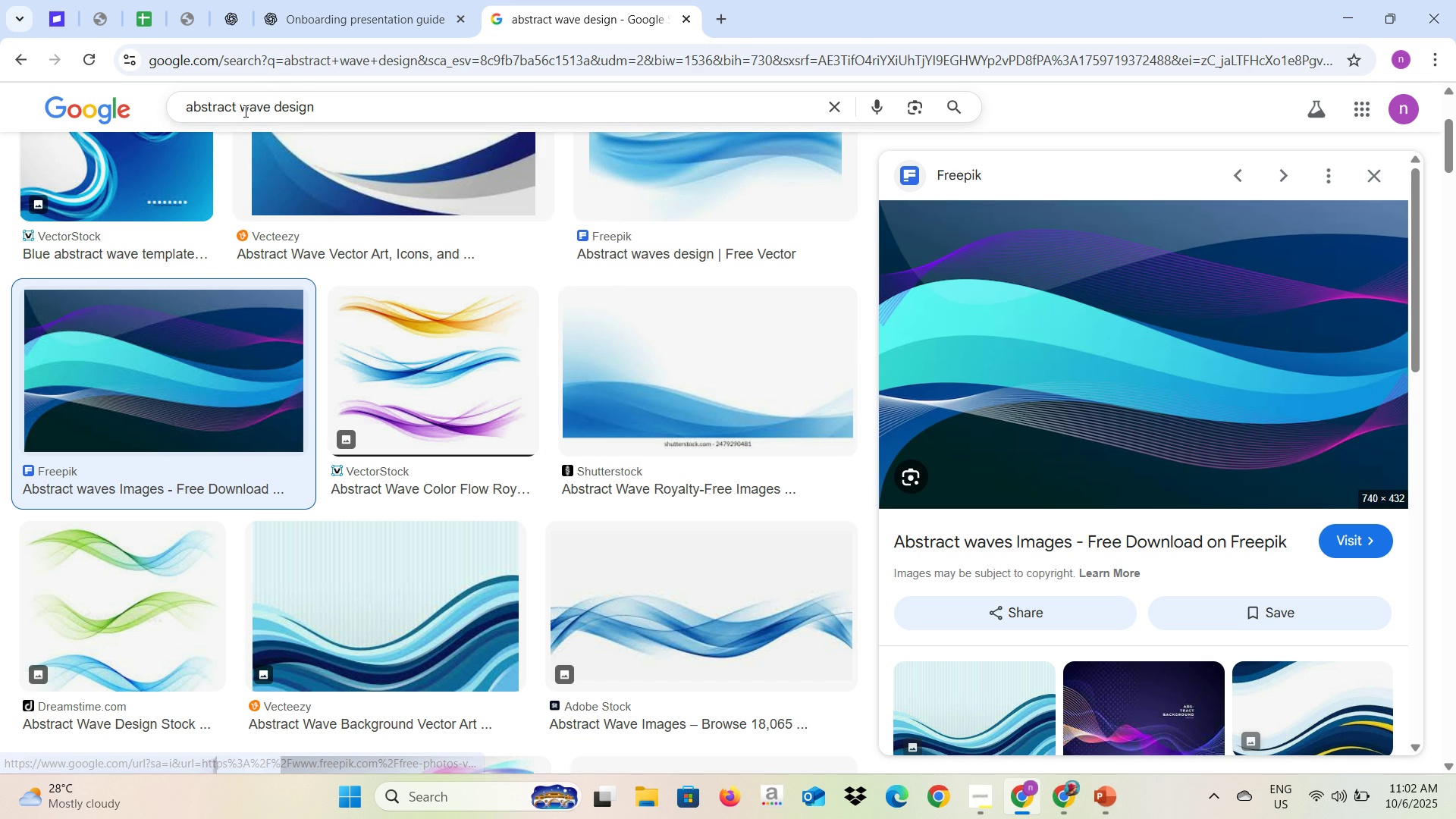 
left_click([335, 102])
 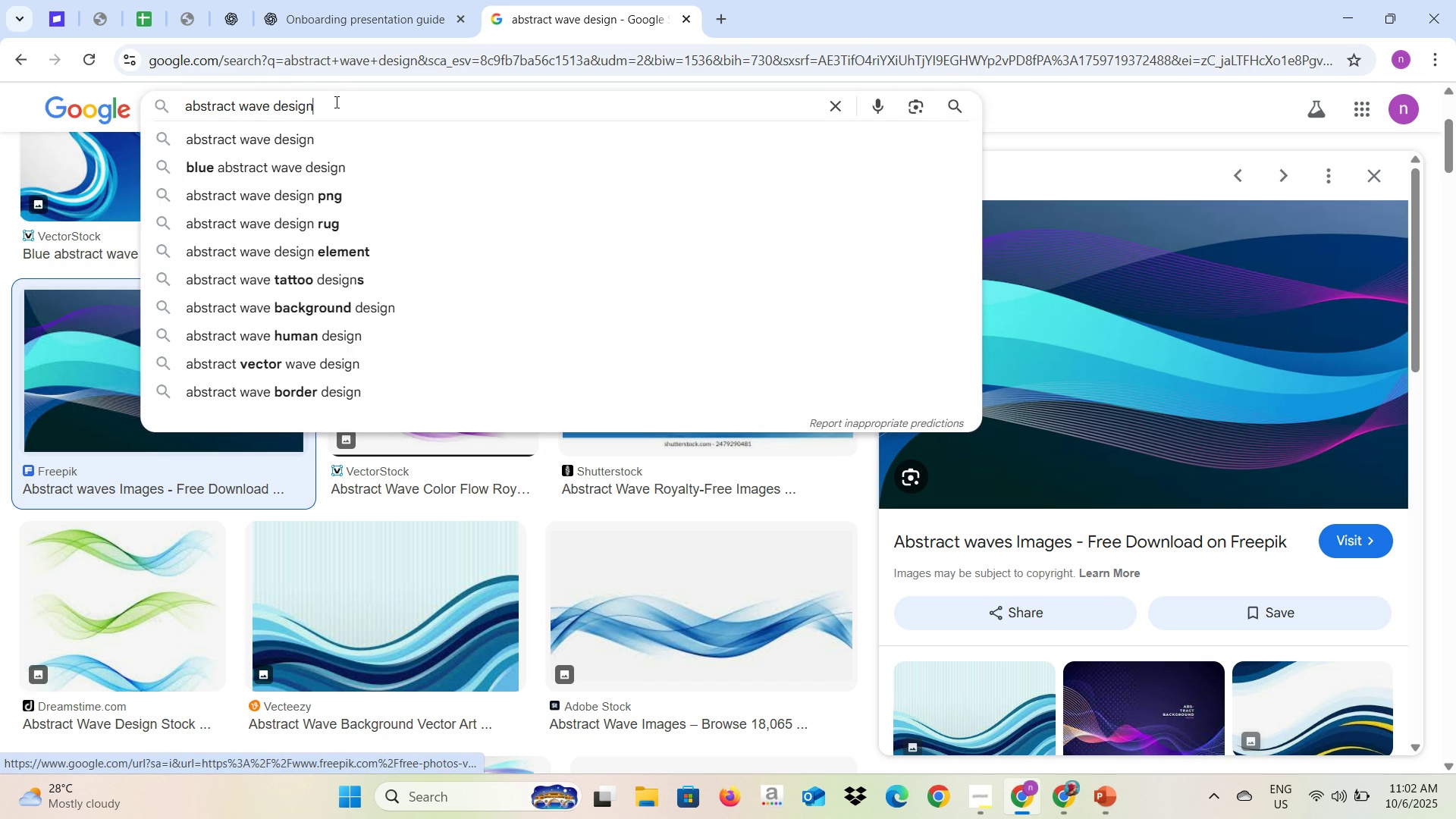 
type( Orage)
 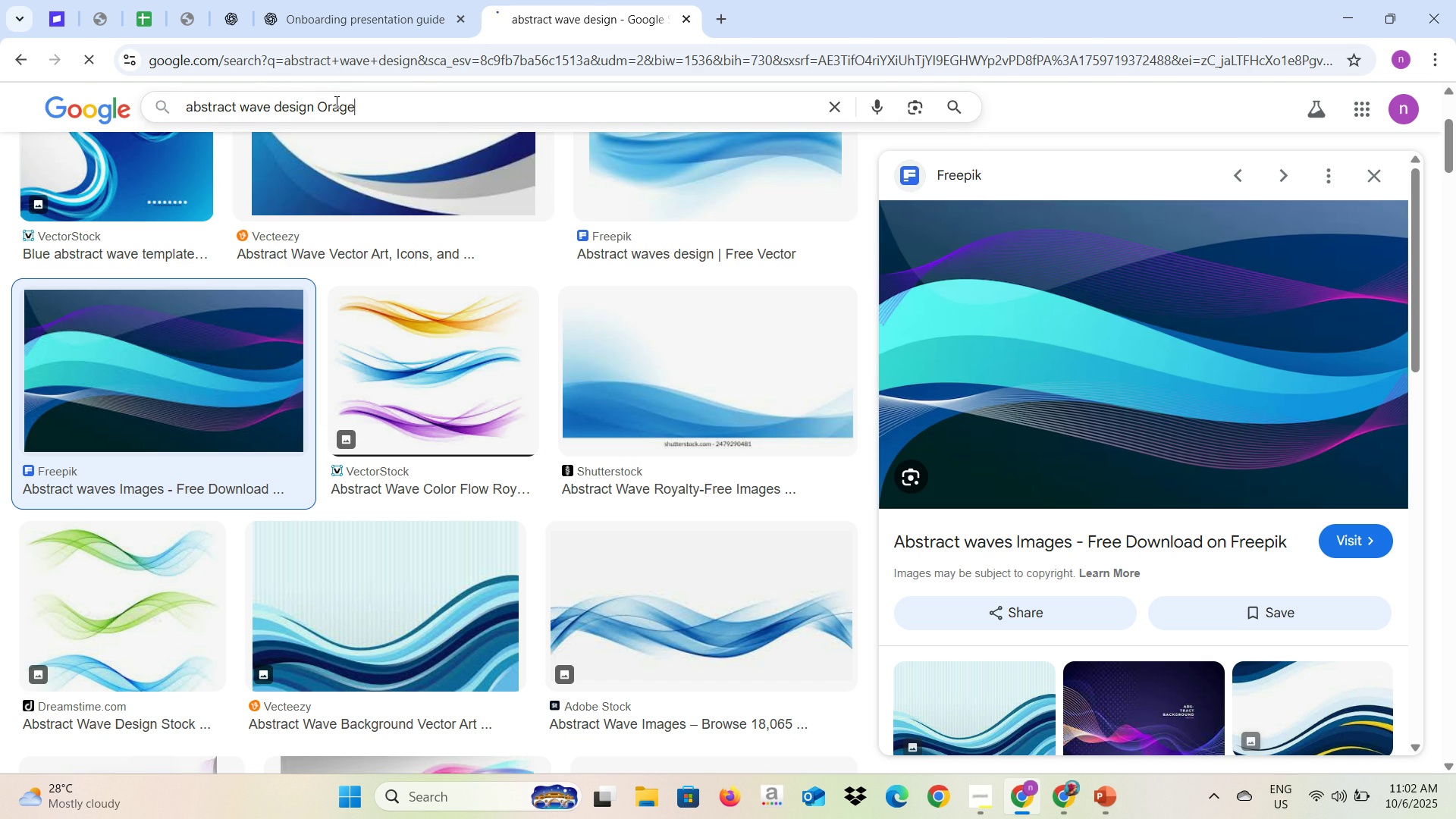 
key(Enter)
 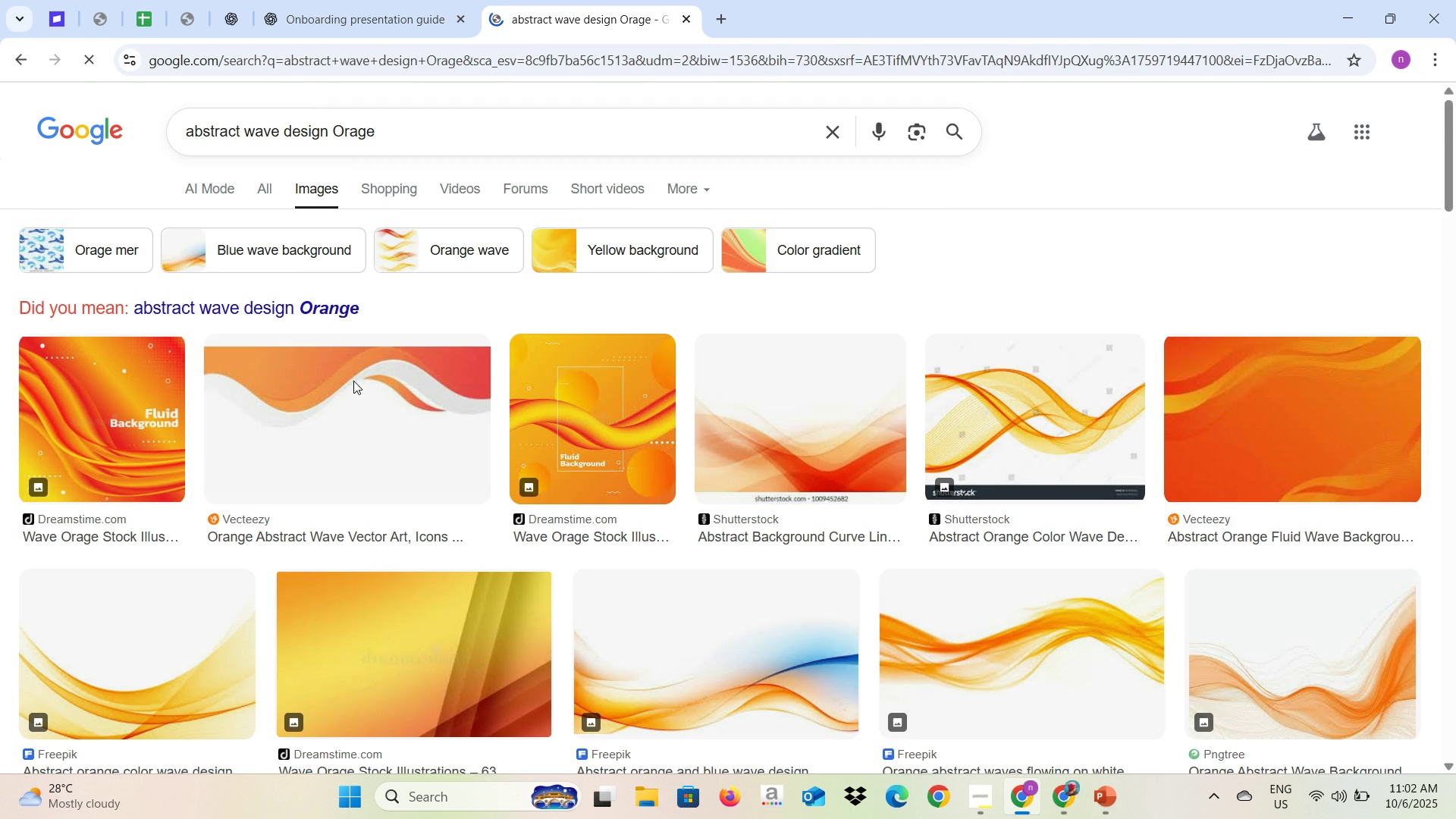 
scroll: coordinate [356, 402], scroll_direction: down, amount: 2.0
 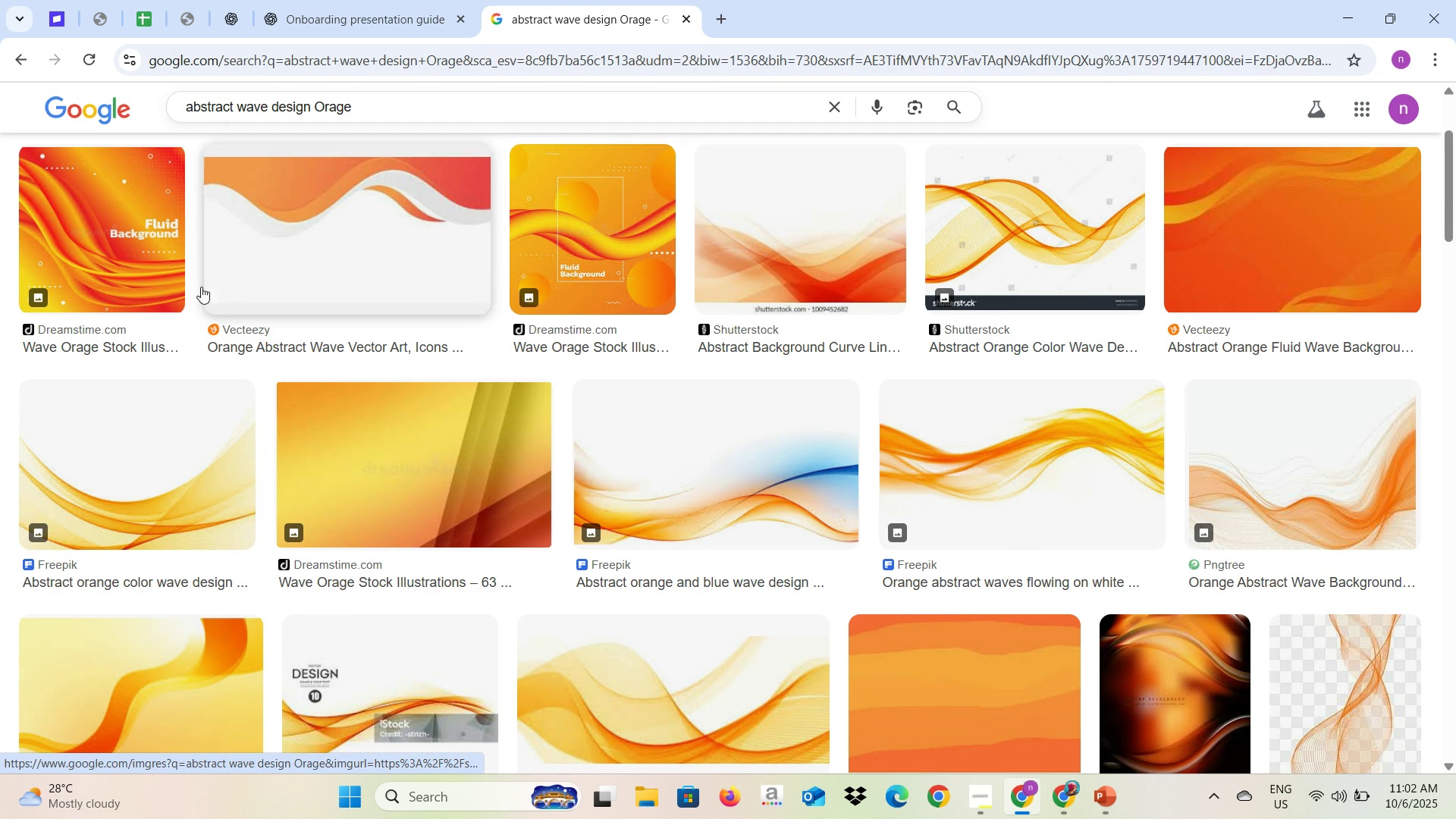 
left_click([128, 275])
 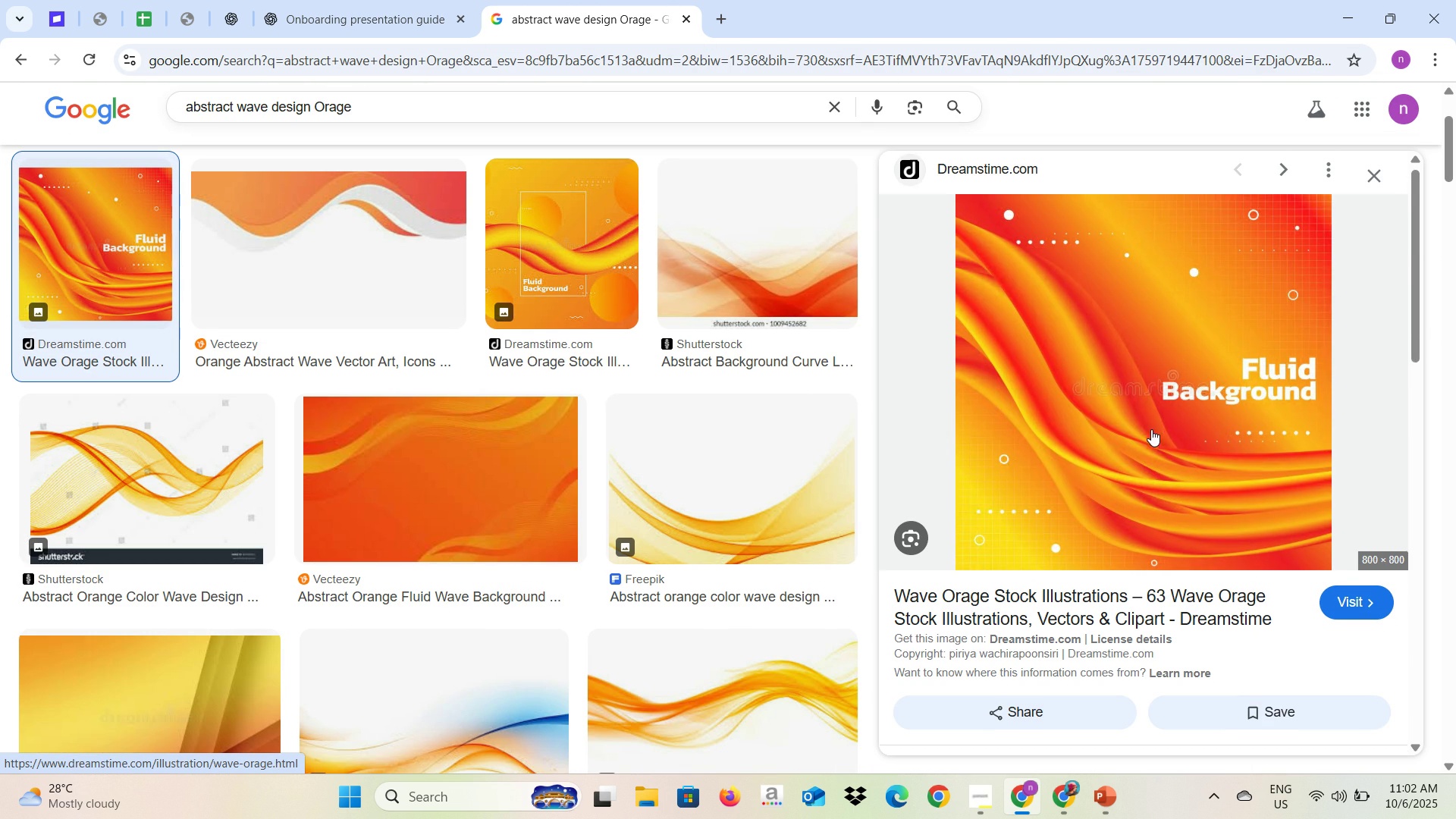 
scroll: coordinate [653, 548], scroll_direction: down, amount: 9.0
 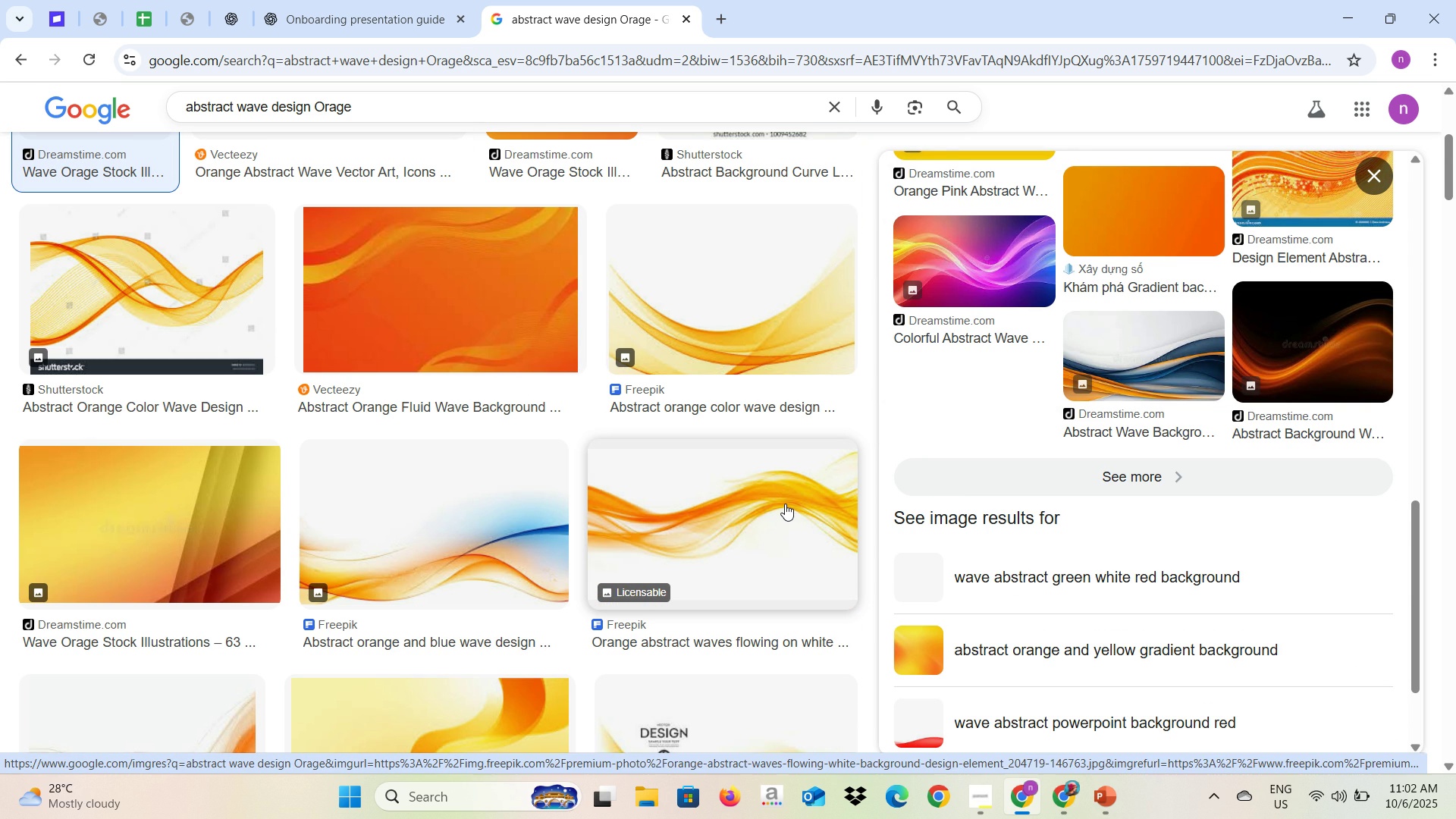 
scroll: coordinate [1117, 390], scroll_direction: up, amount: 4.0
 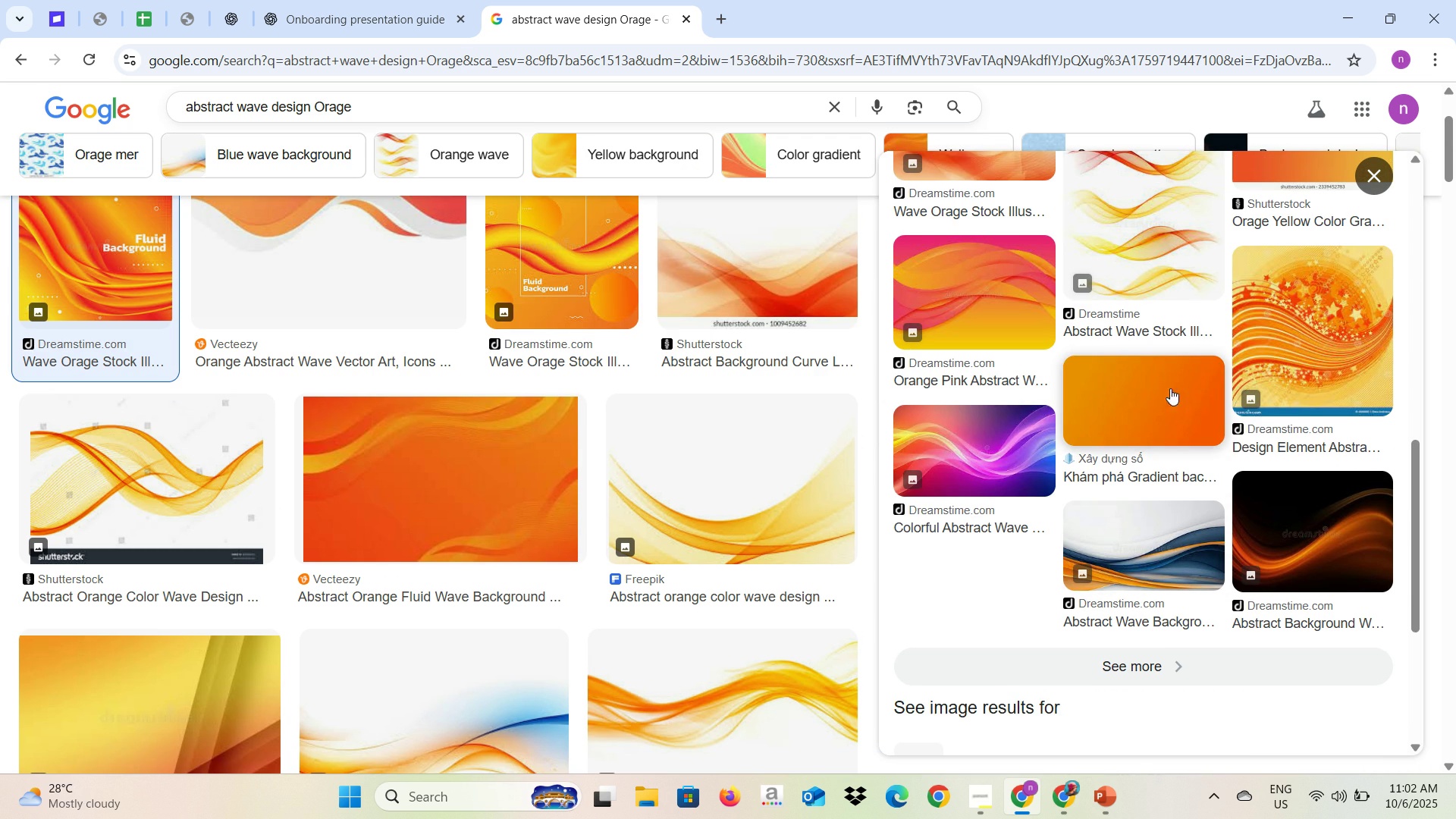 
scroll: coordinate [929, 500], scroll_direction: down, amount: 2.0
 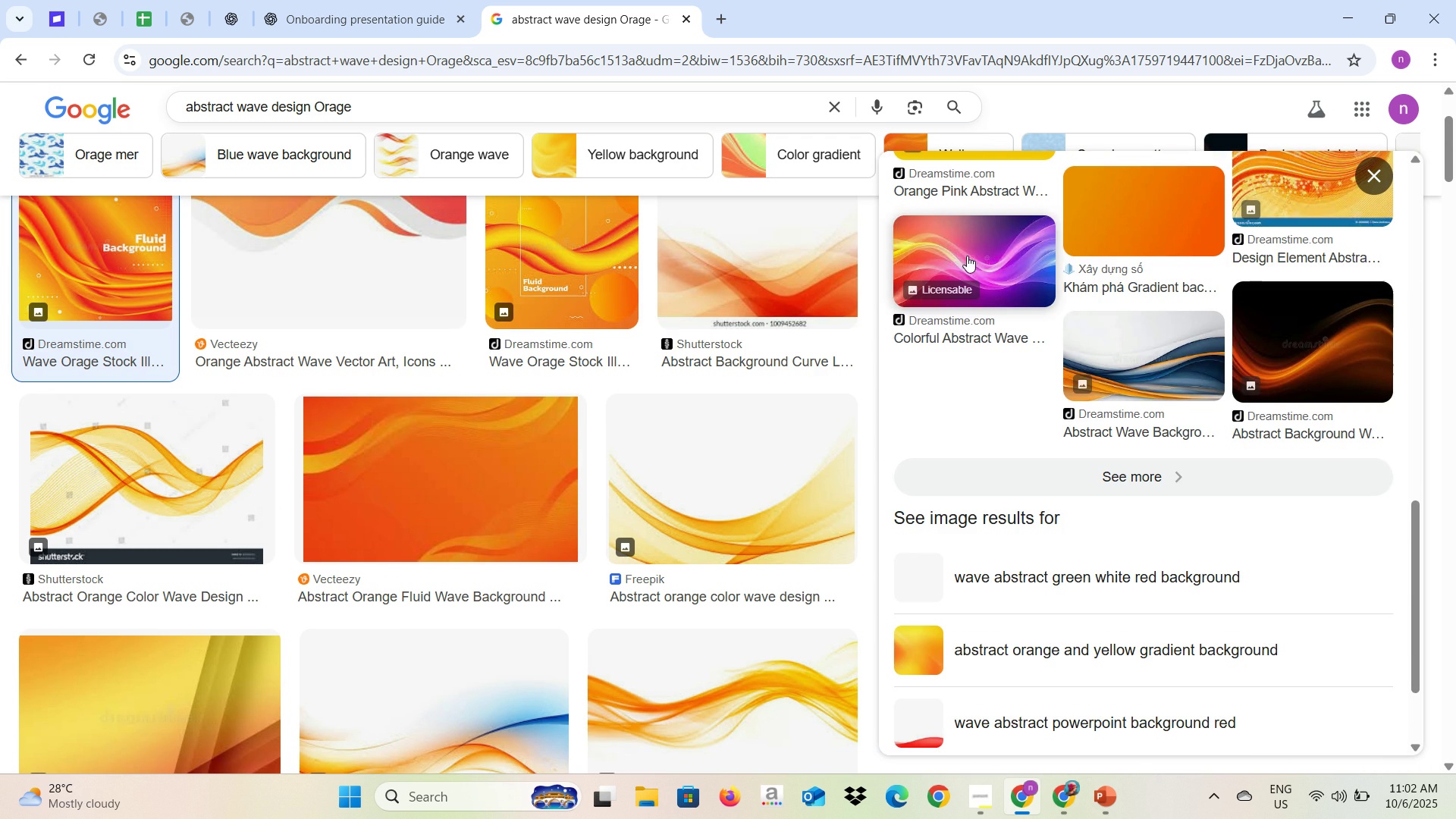 
left_click([973, 254])
 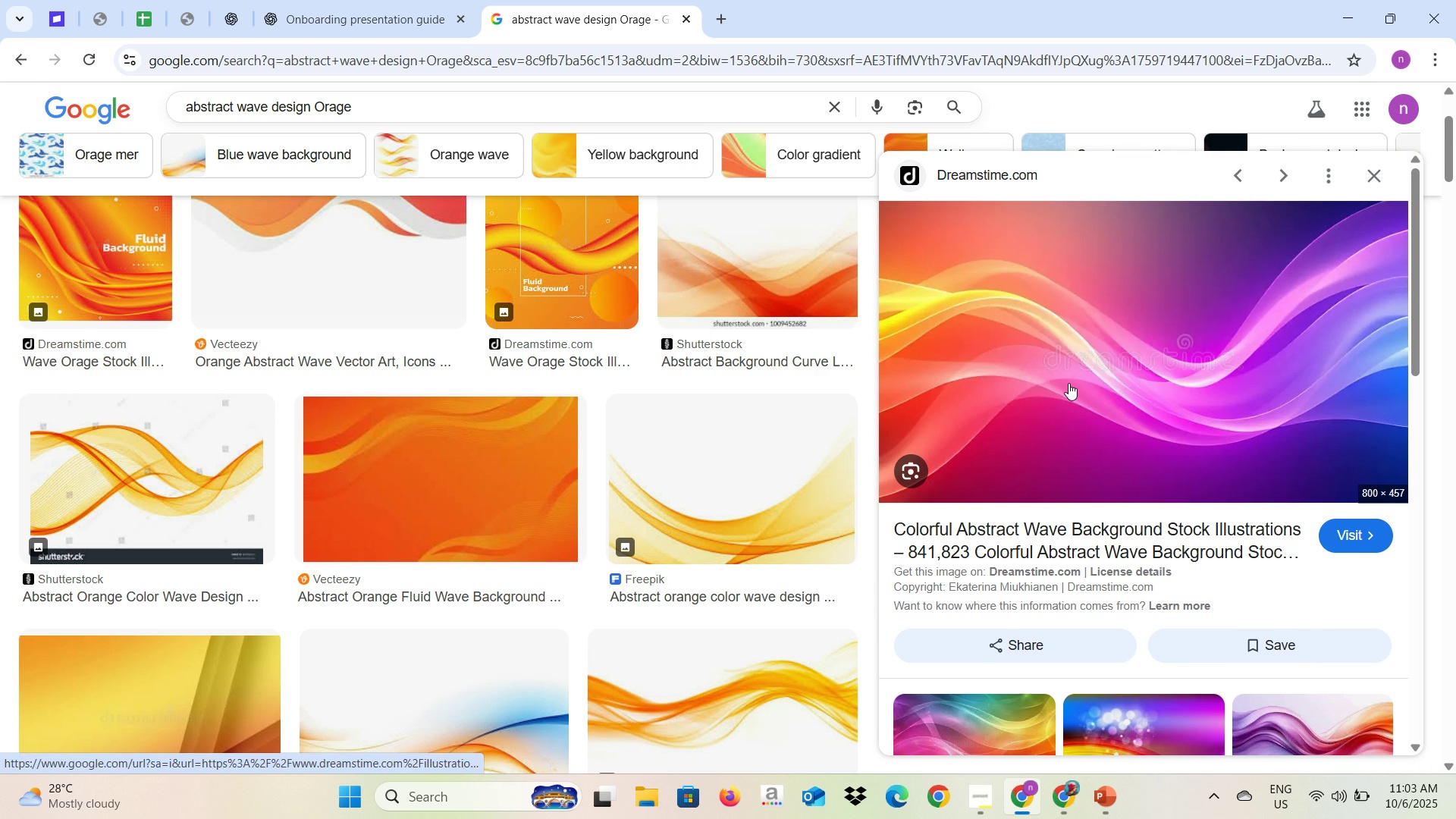 
right_click([1068, 383])
 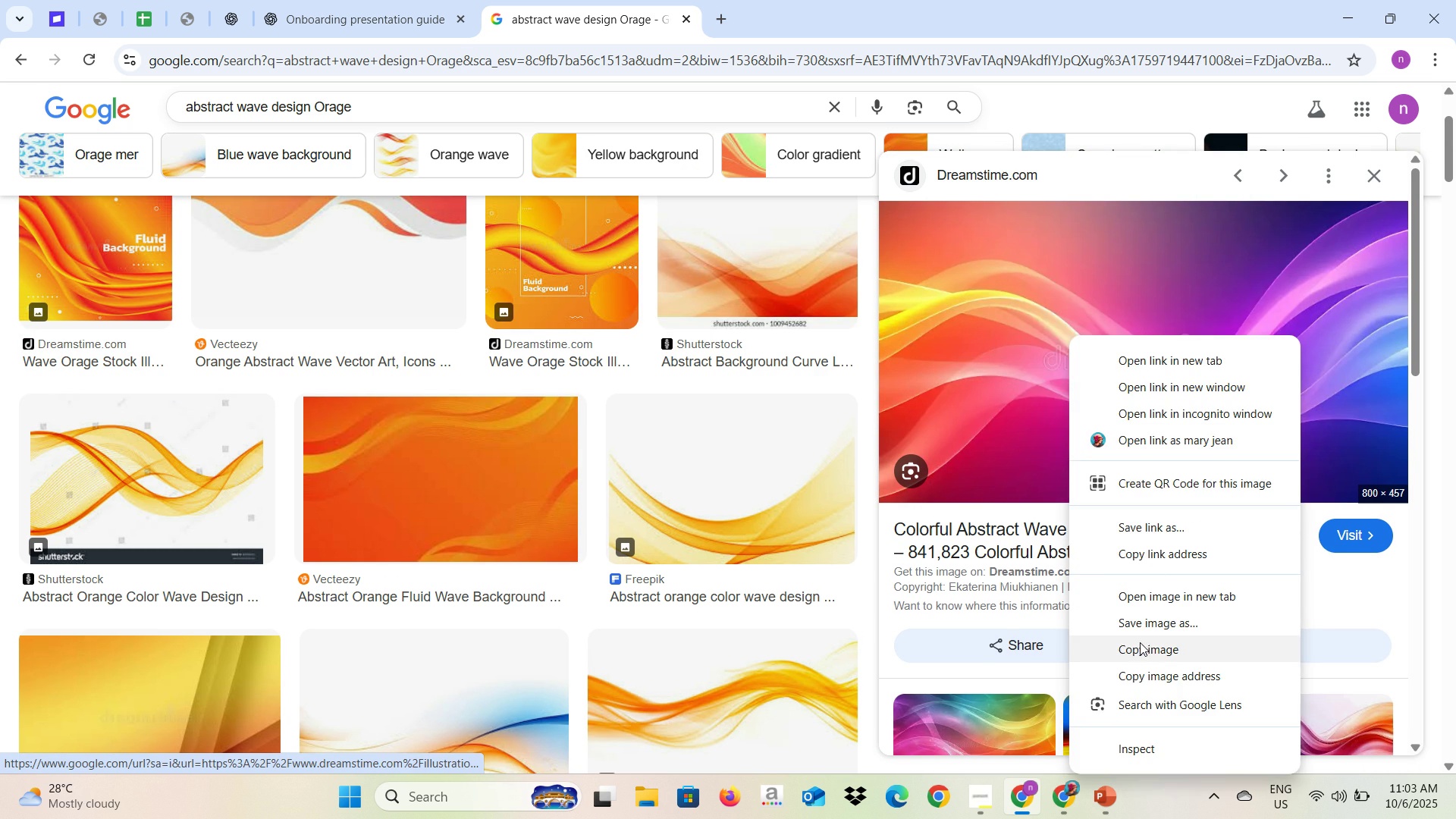 
left_click([1140, 642])
 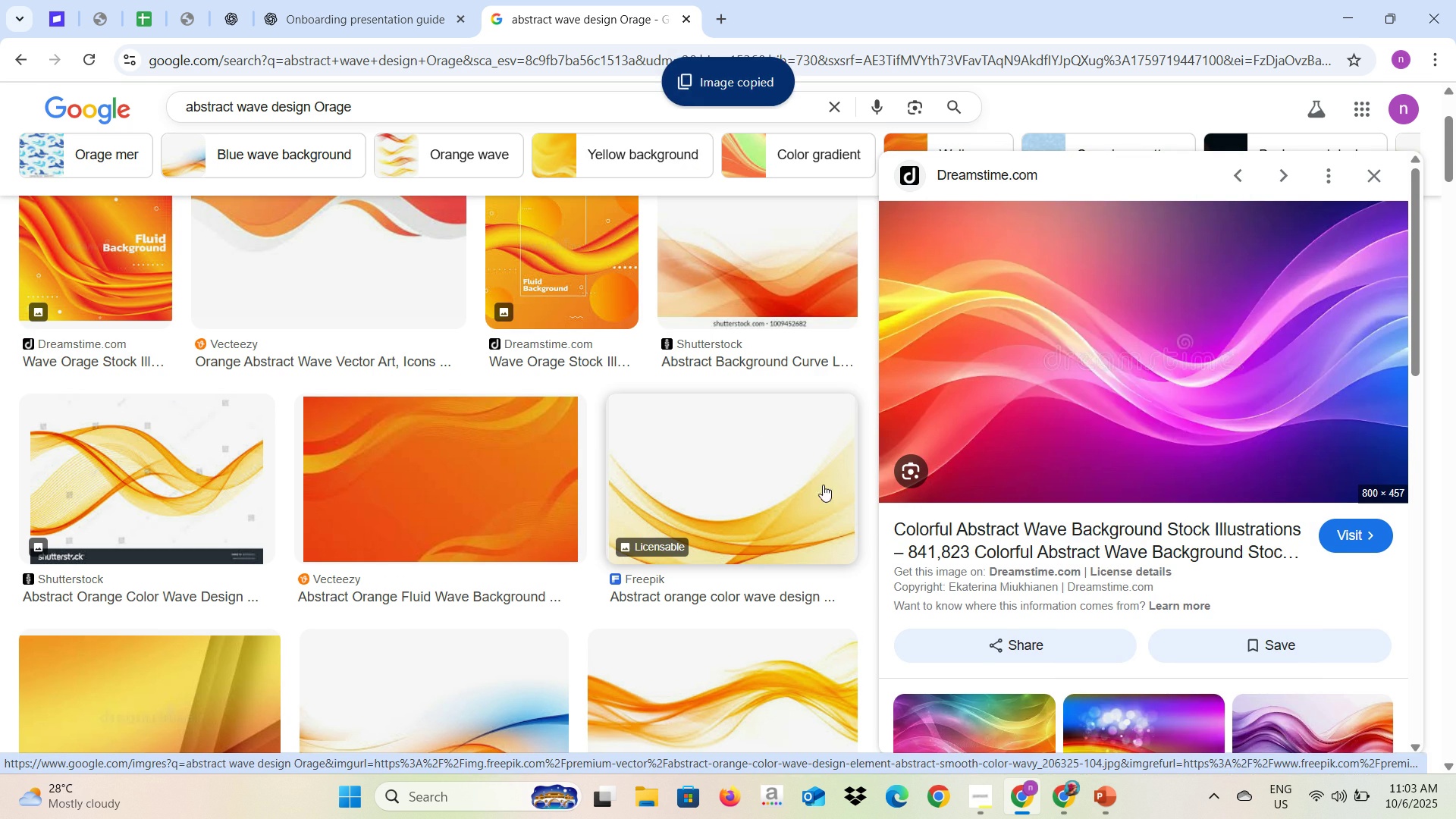 
key(Alt+AltLeft)
 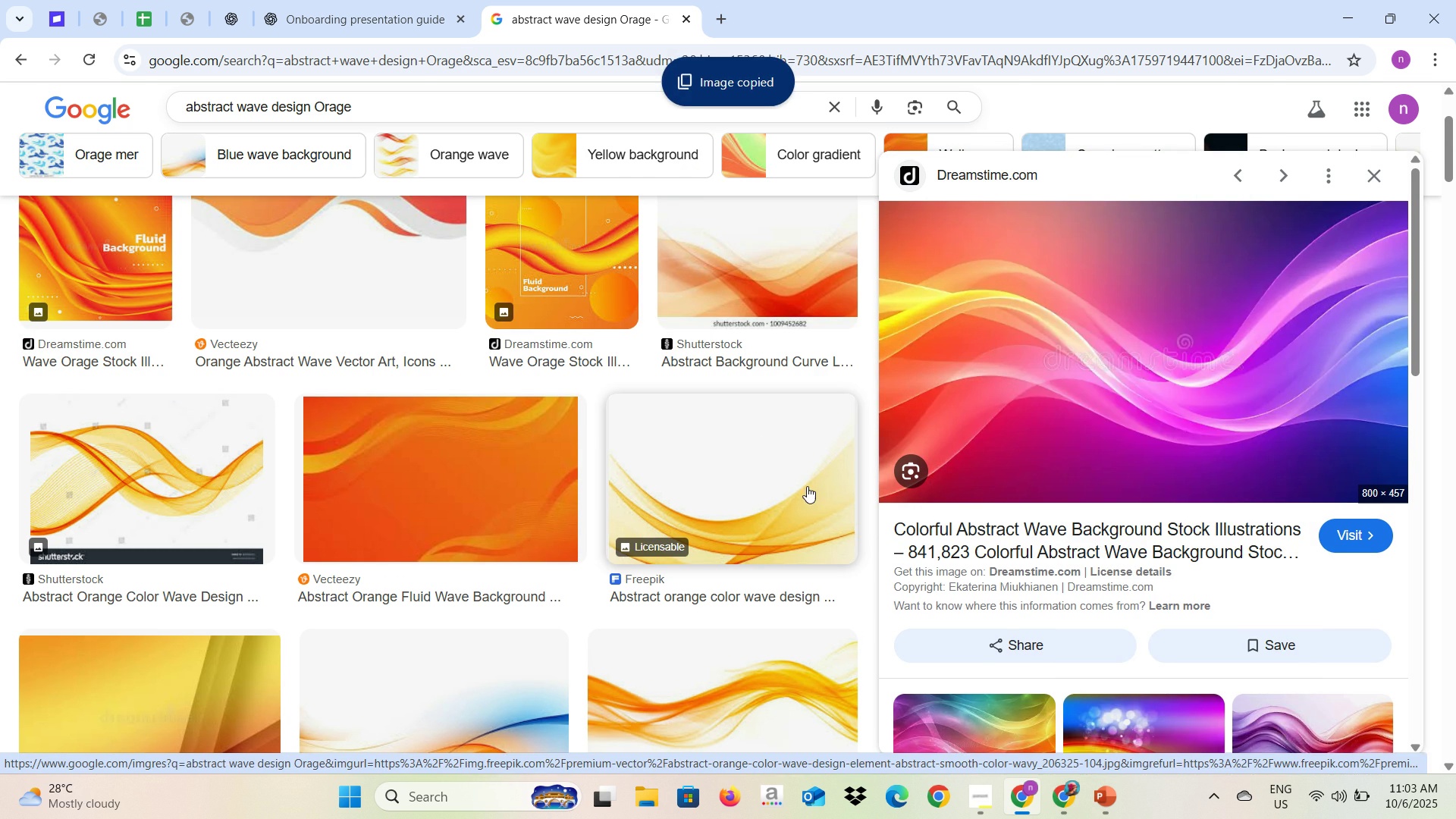 
key(Alt+Tab)
 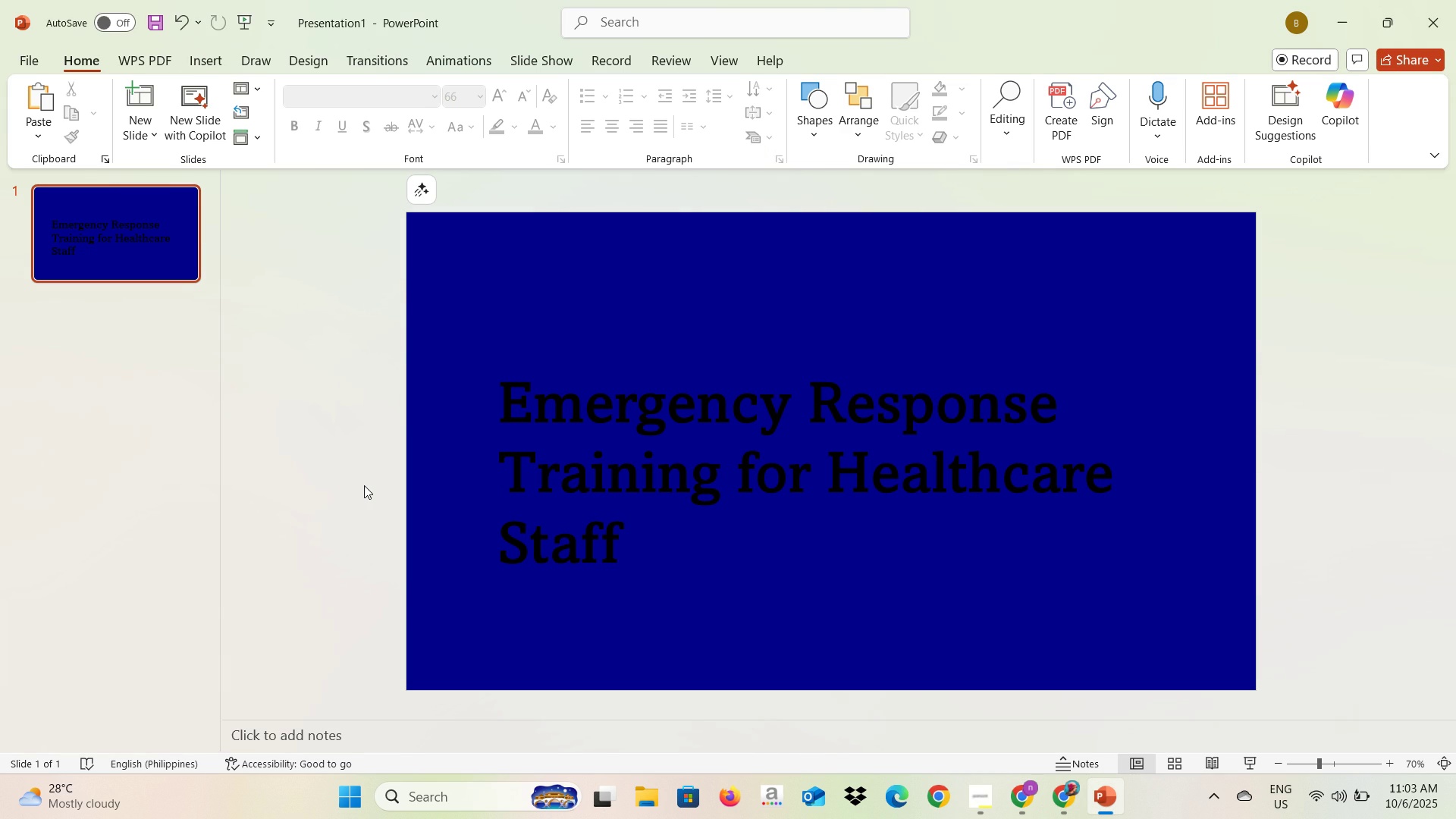 
left_click([364, 485])